 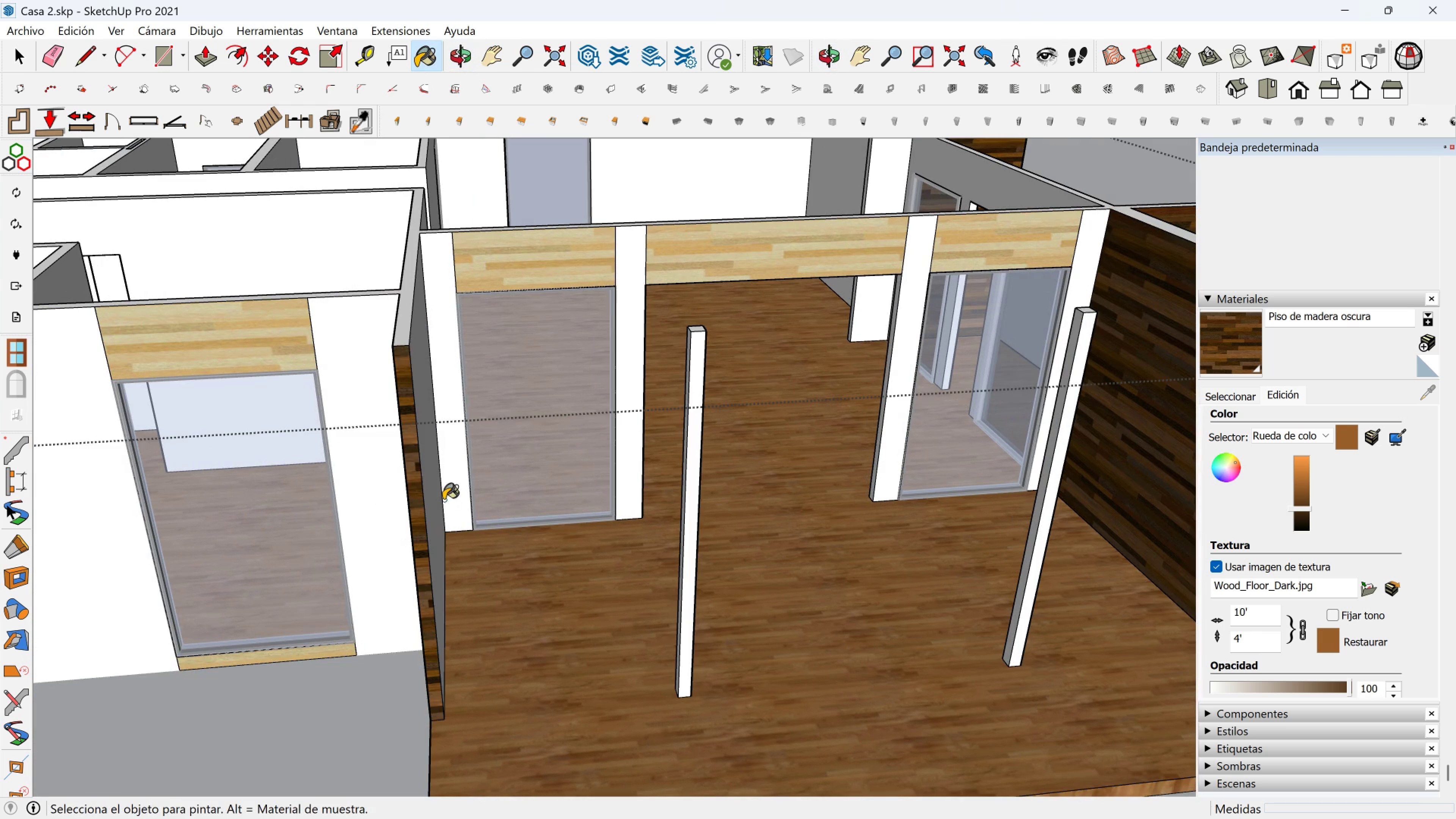 
left_click([433, 500])
 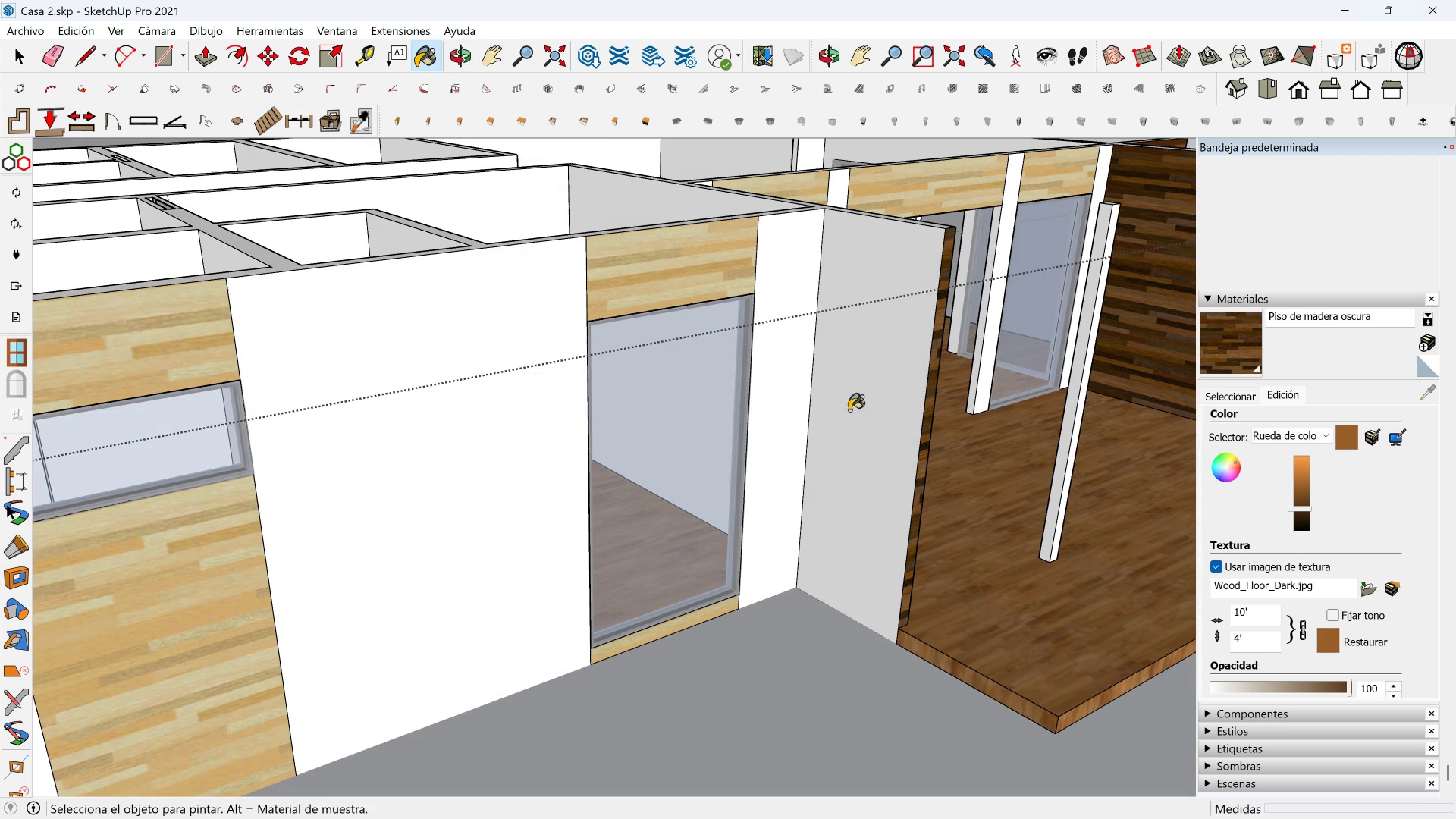 
left_click([849, 410])
 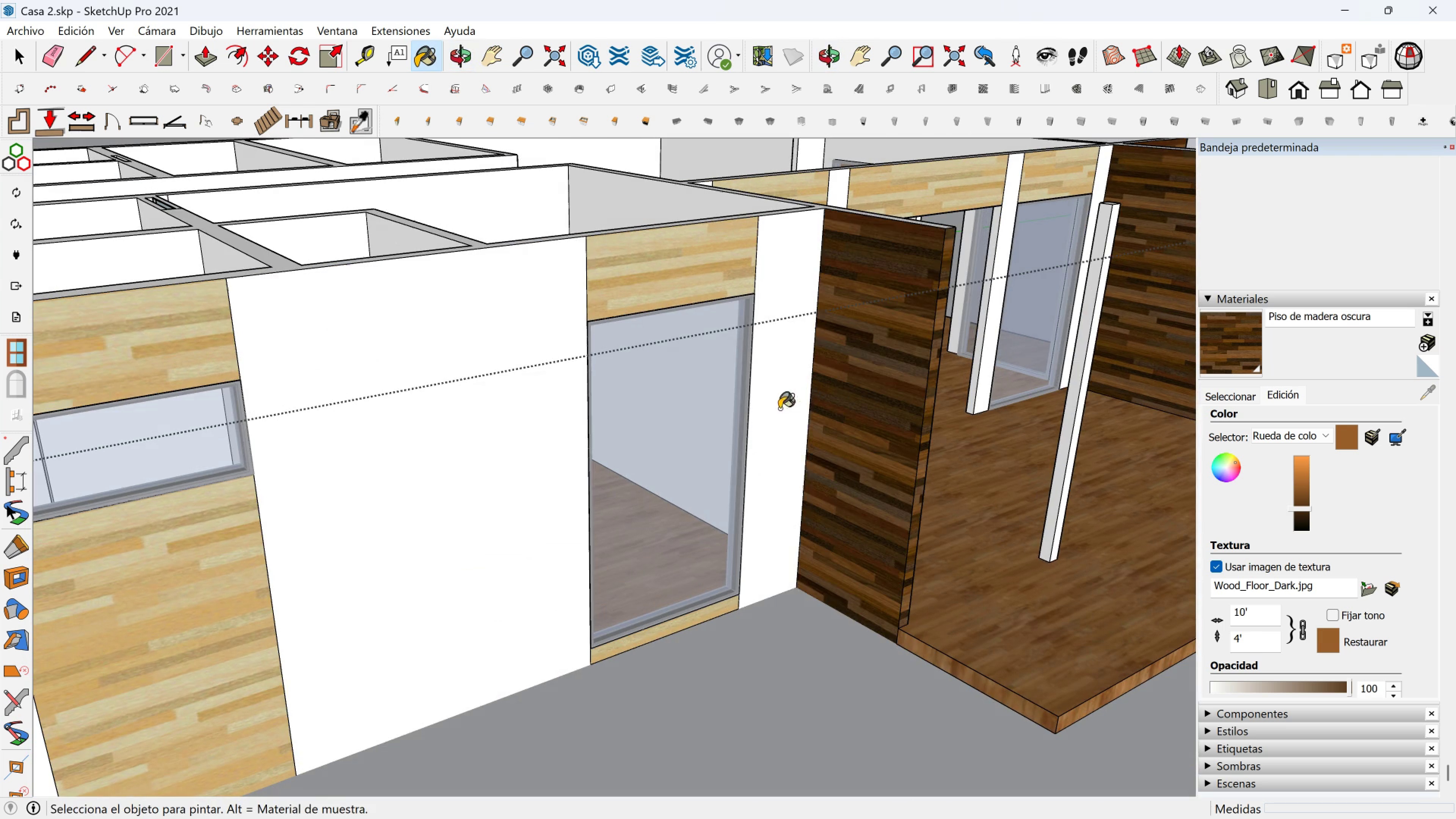 
left_click([779, 409])
 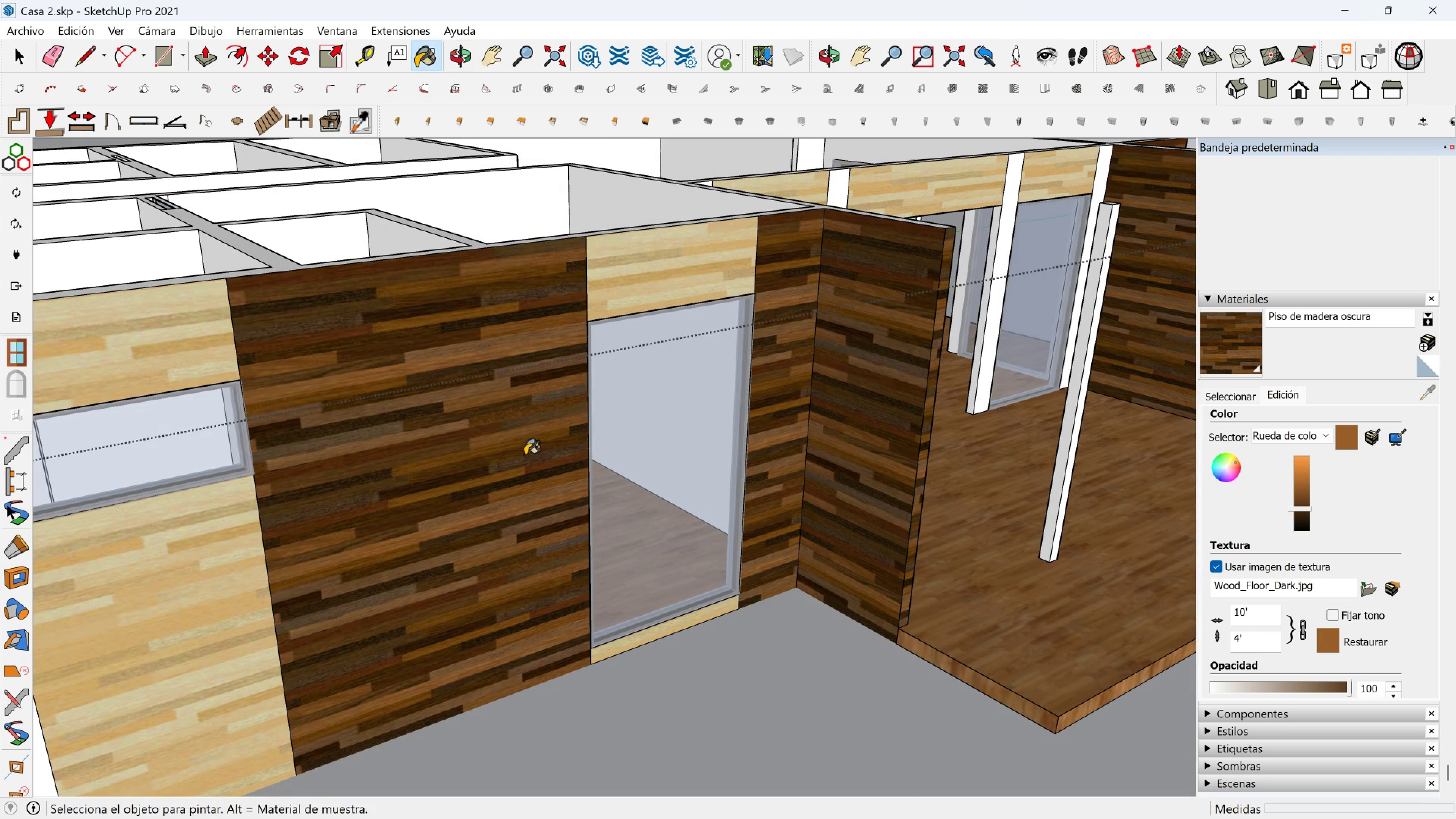 
scroll: coordinate [300, 505], scroll_direction: down, amount: 6.0